 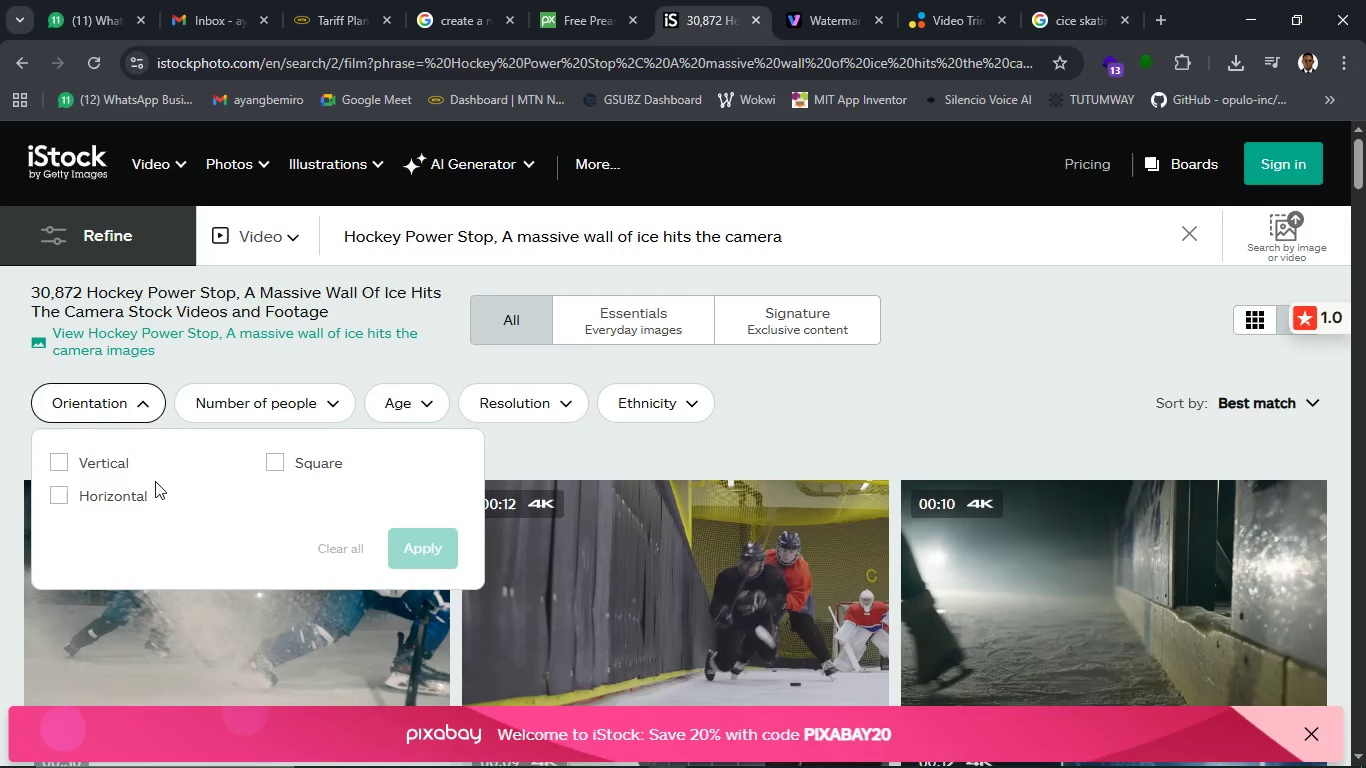 
left_click([96, 448])
 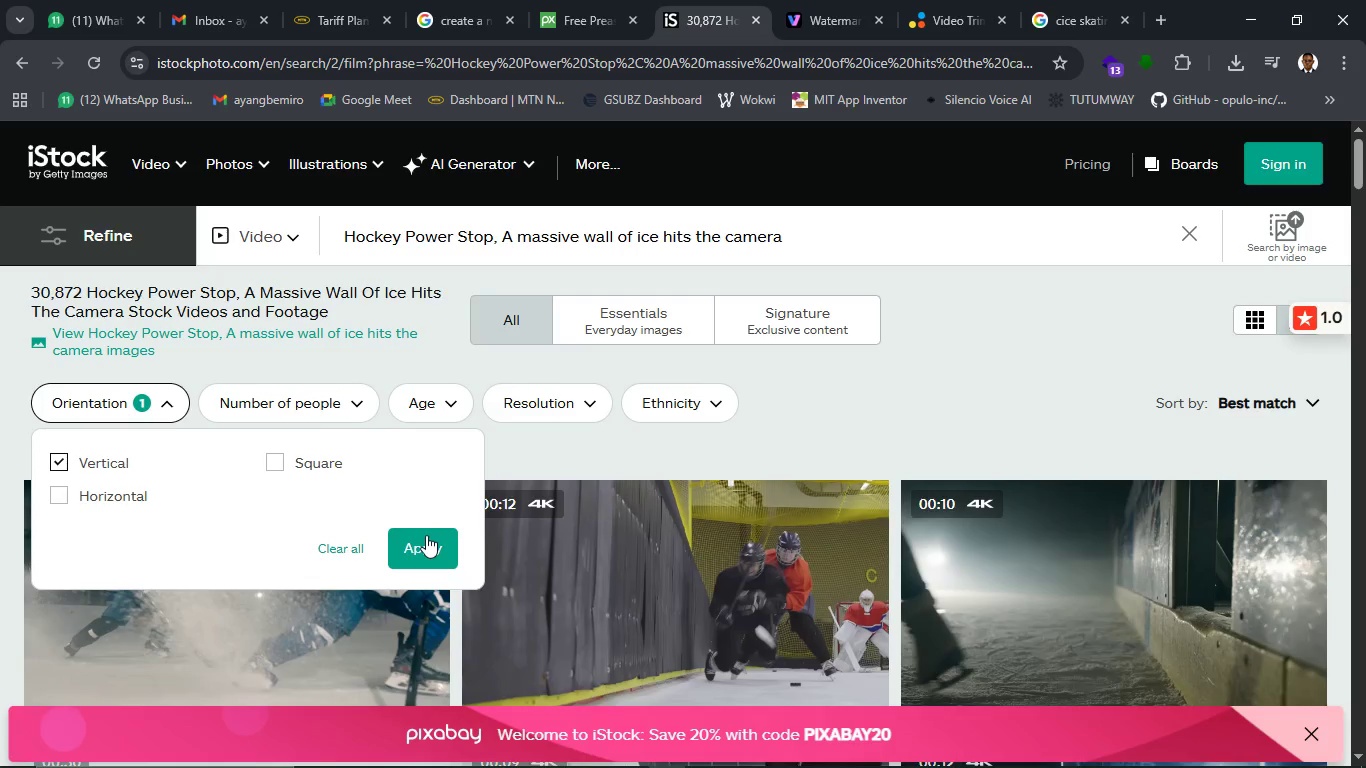 
left_click([426, 535])
 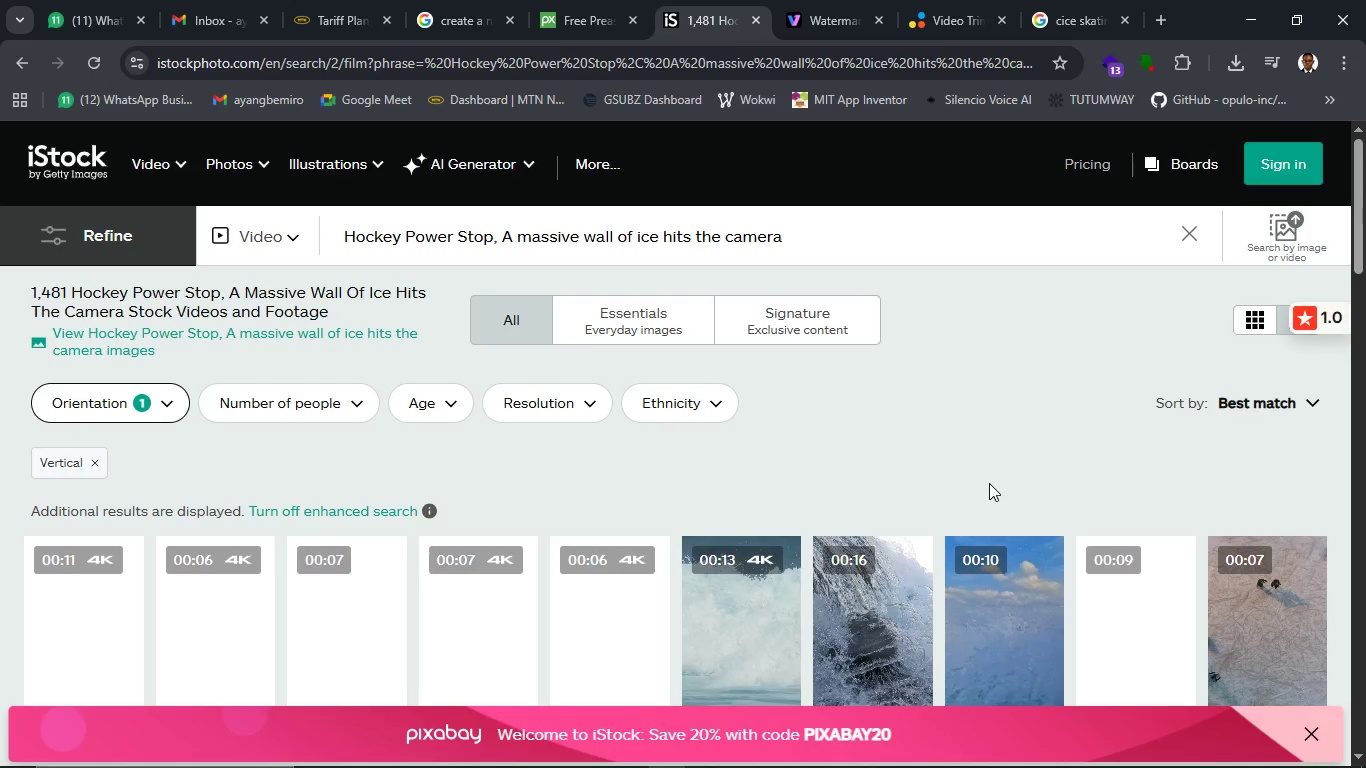 
wait(5.98)
 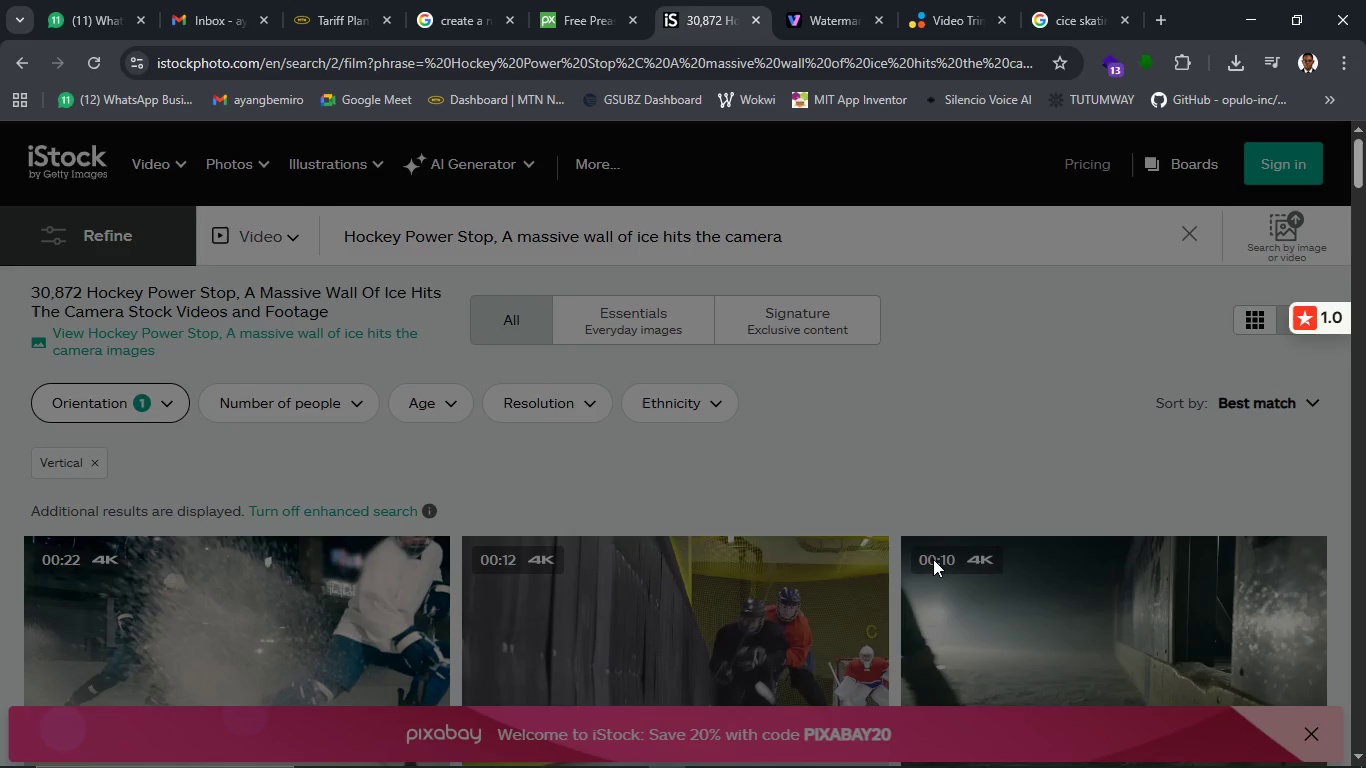 
scroll: coordinate [844, 488], scroll_direction: down, amount: 5.0
 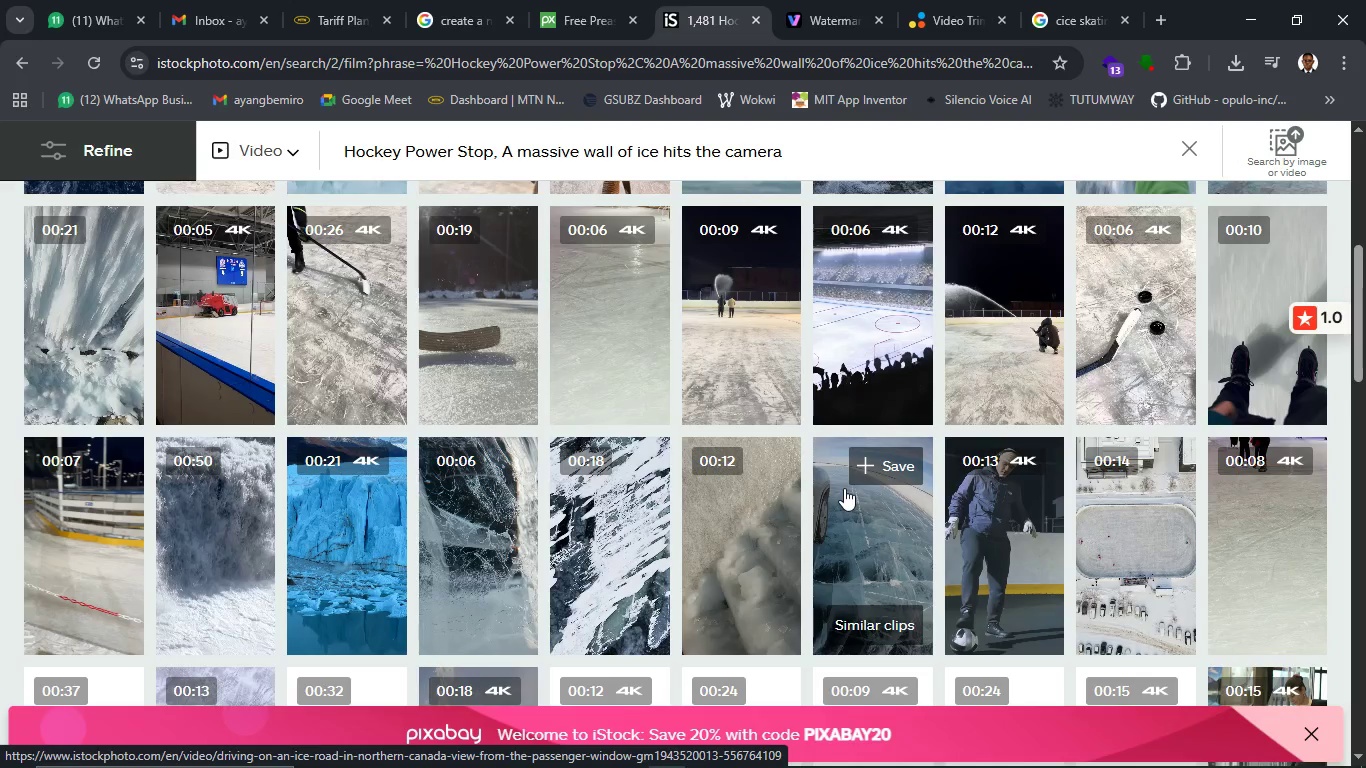 
scroll: coordinate [844, 488], scroll_direction: up, amount: 3.0
 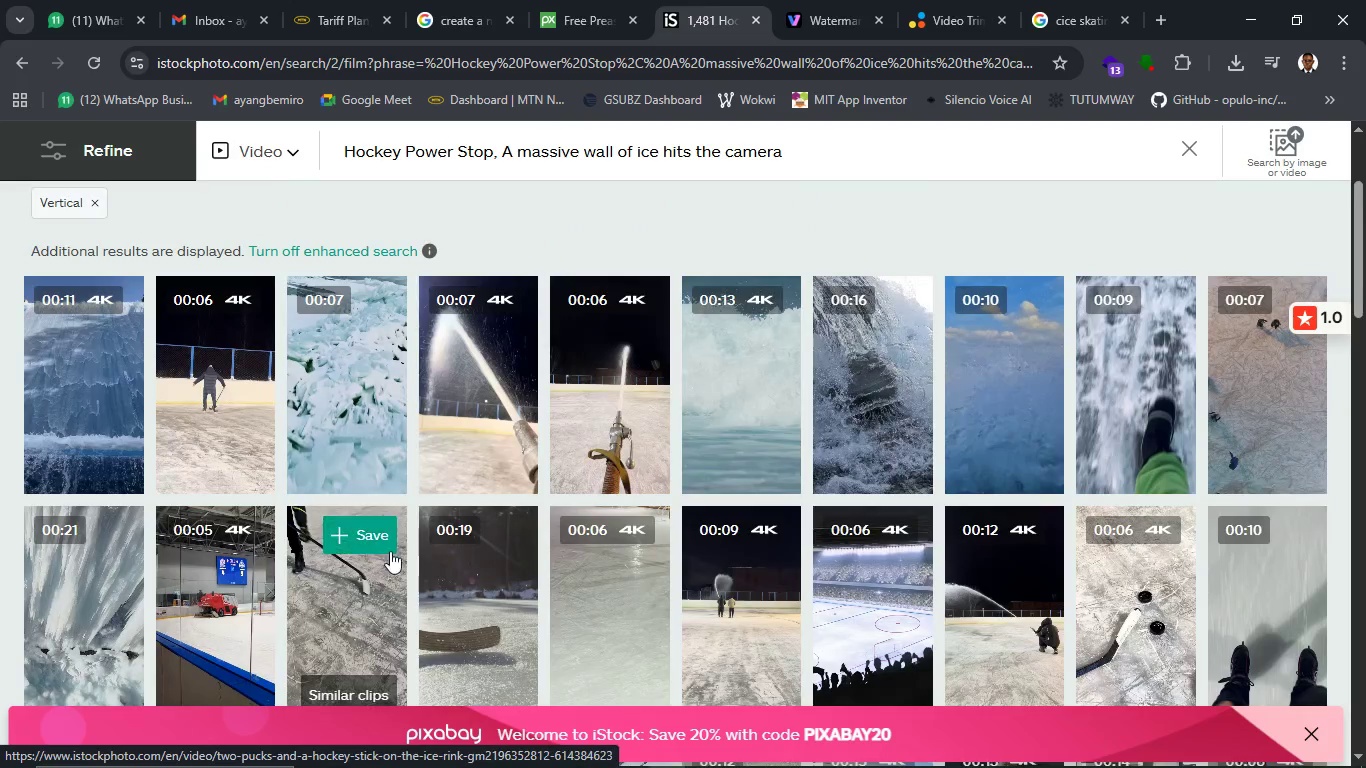 
scroll: coordinate [382, 600], scroll_direction: down, amount: 2.0
 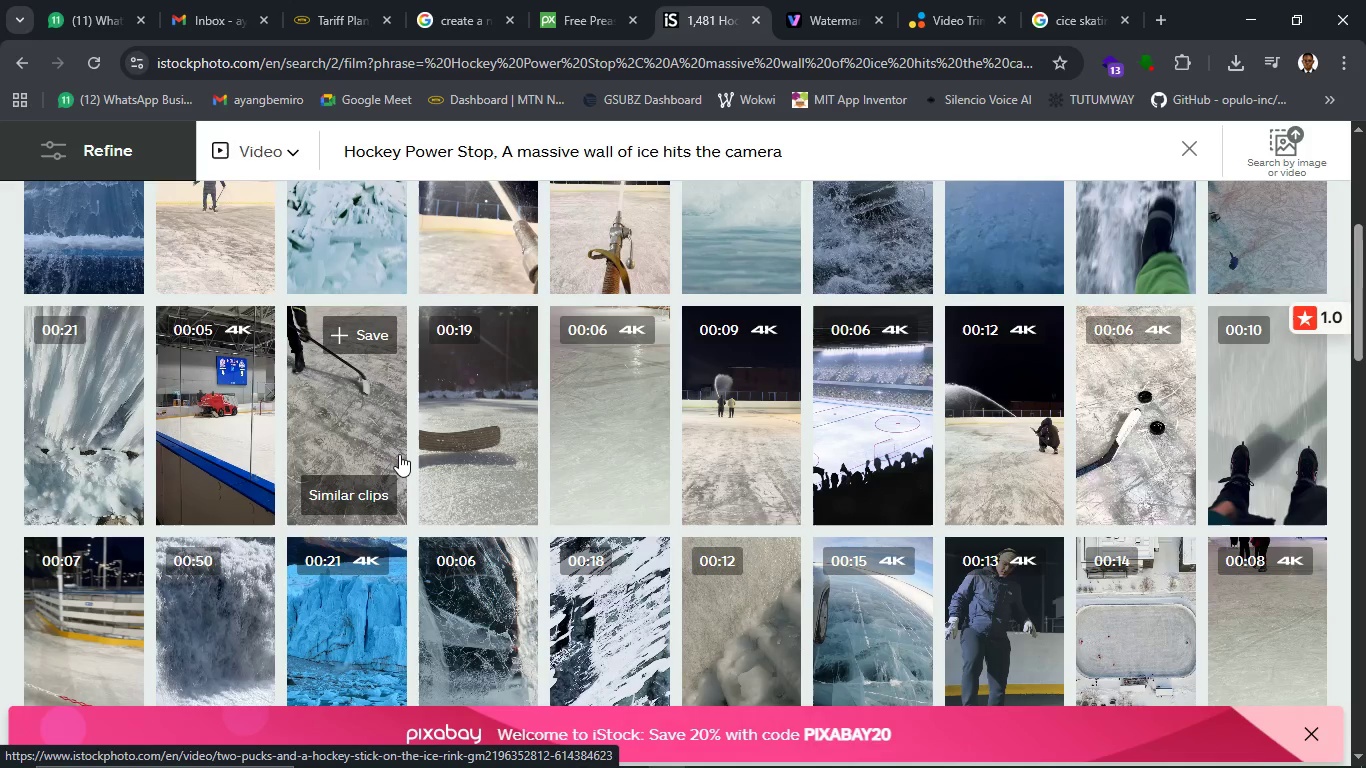 
wait(21.31)
 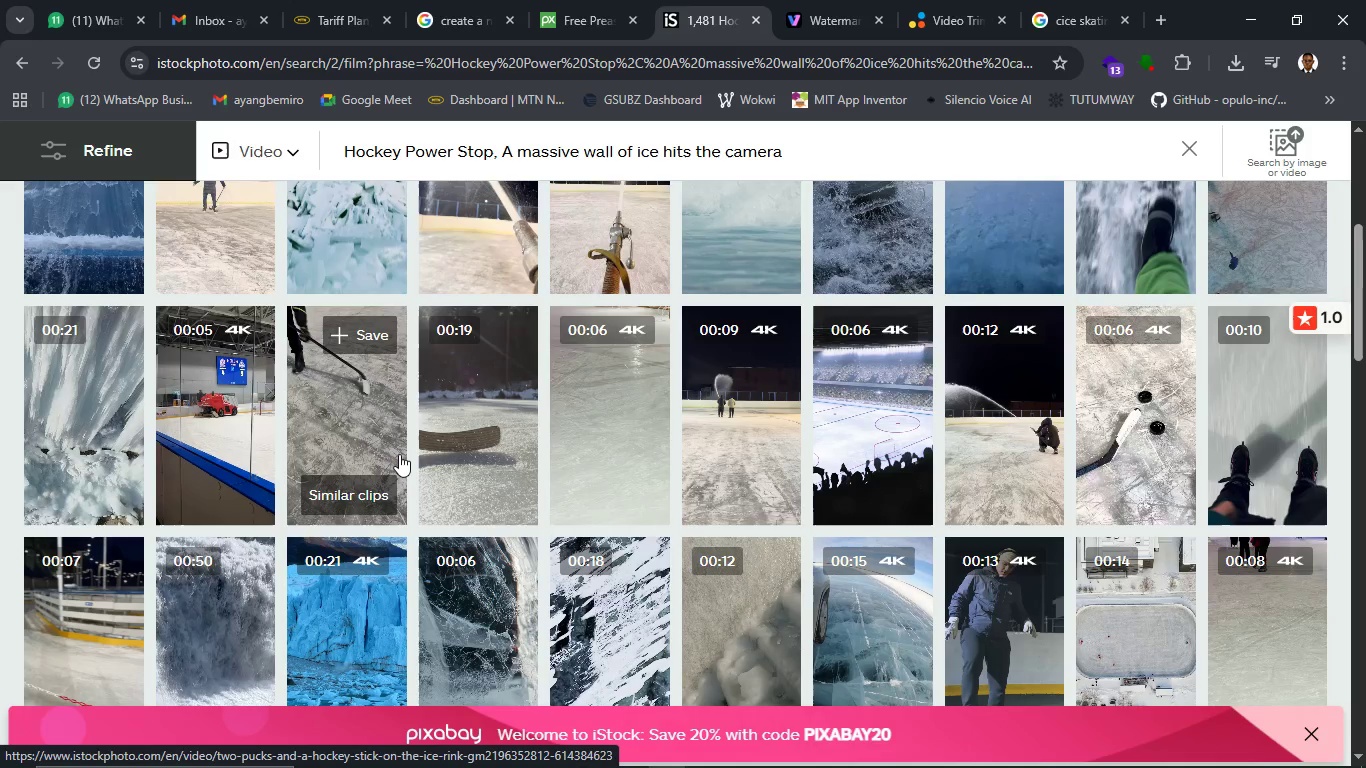 
scroll: coordinate [391, 495], scroll_direction: down, amount: 10.0
 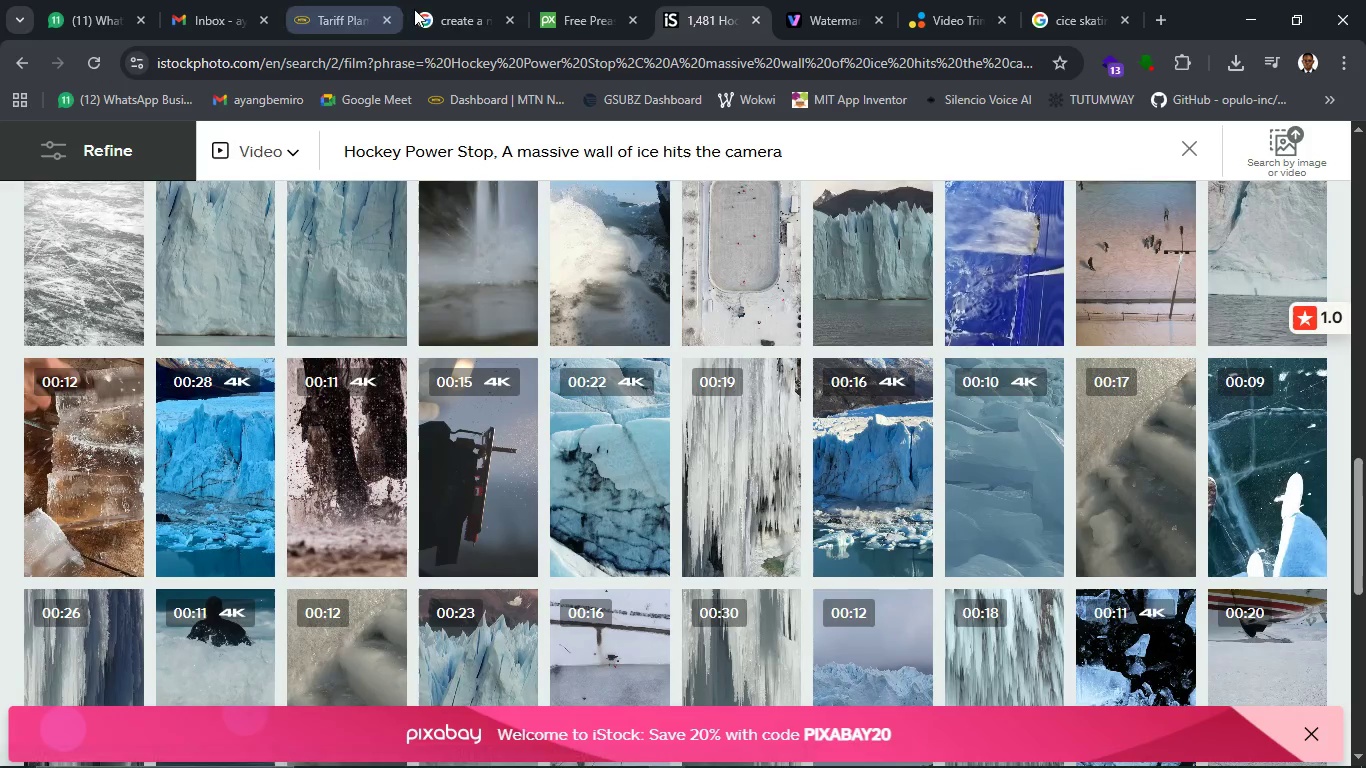 
left_click([437, 13])
 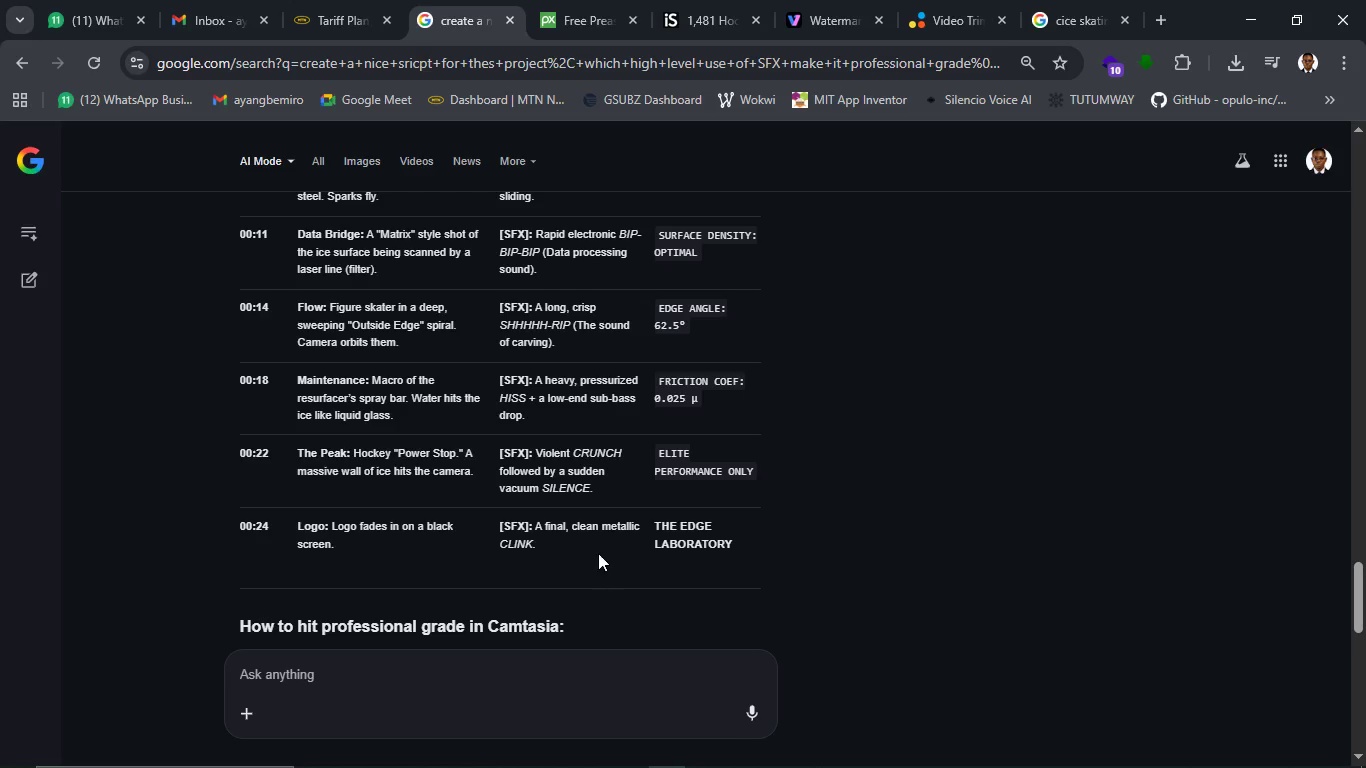 
wait(5.22)
 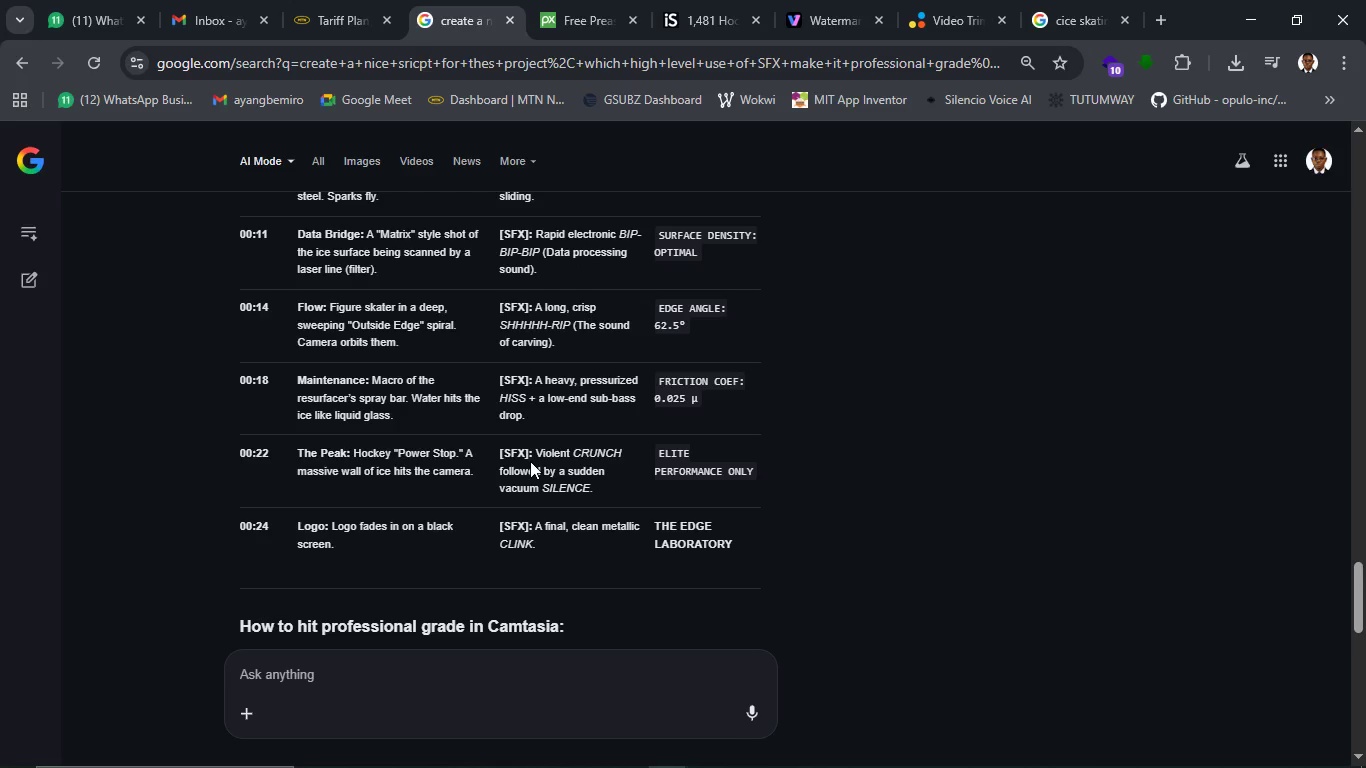 
scroll: coordinate [595, 548], scroll_direction: down, amount: 1.0